 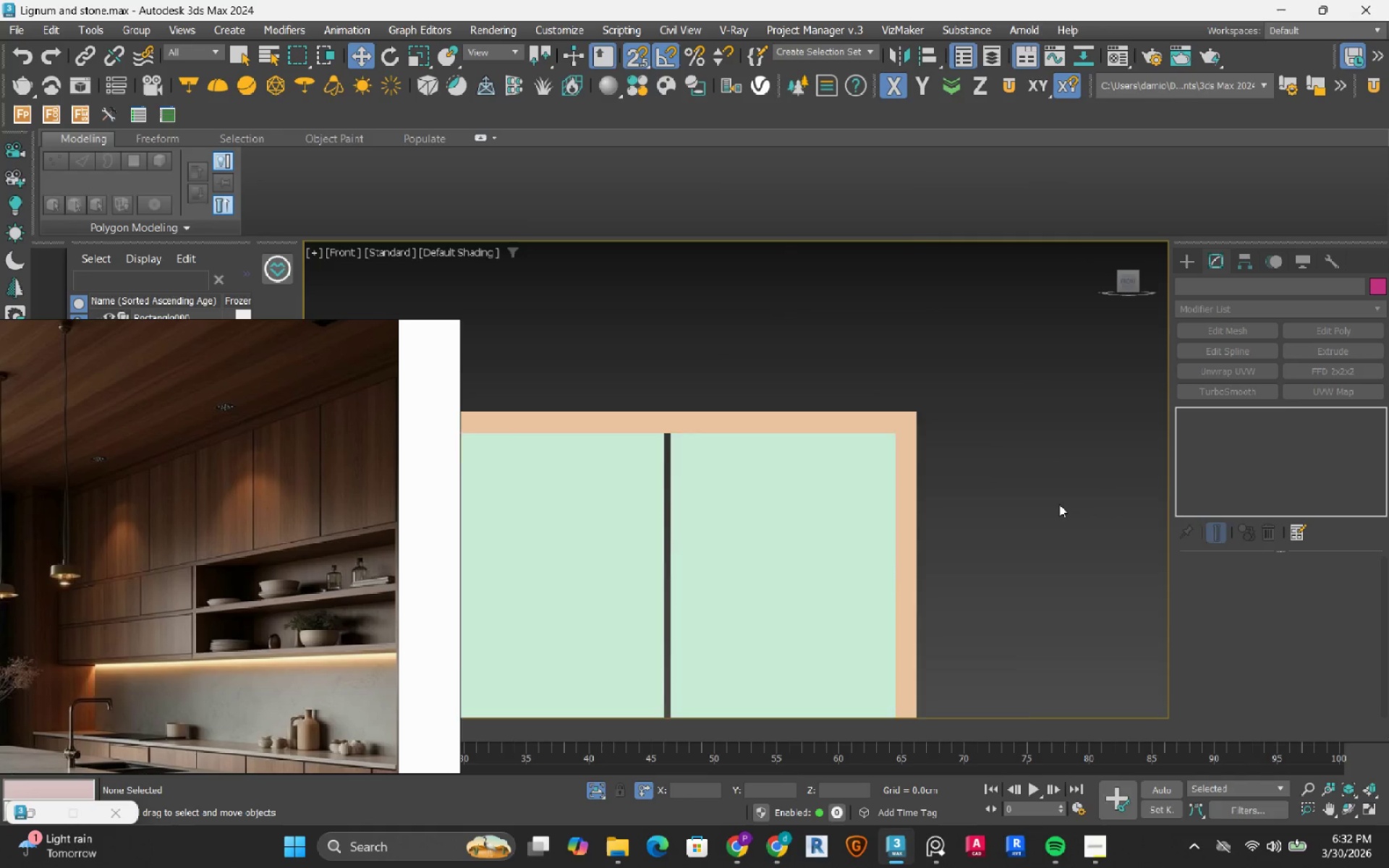 
scroll: coordinate [697, 547], scroll_direction: down, amount: 3.0
 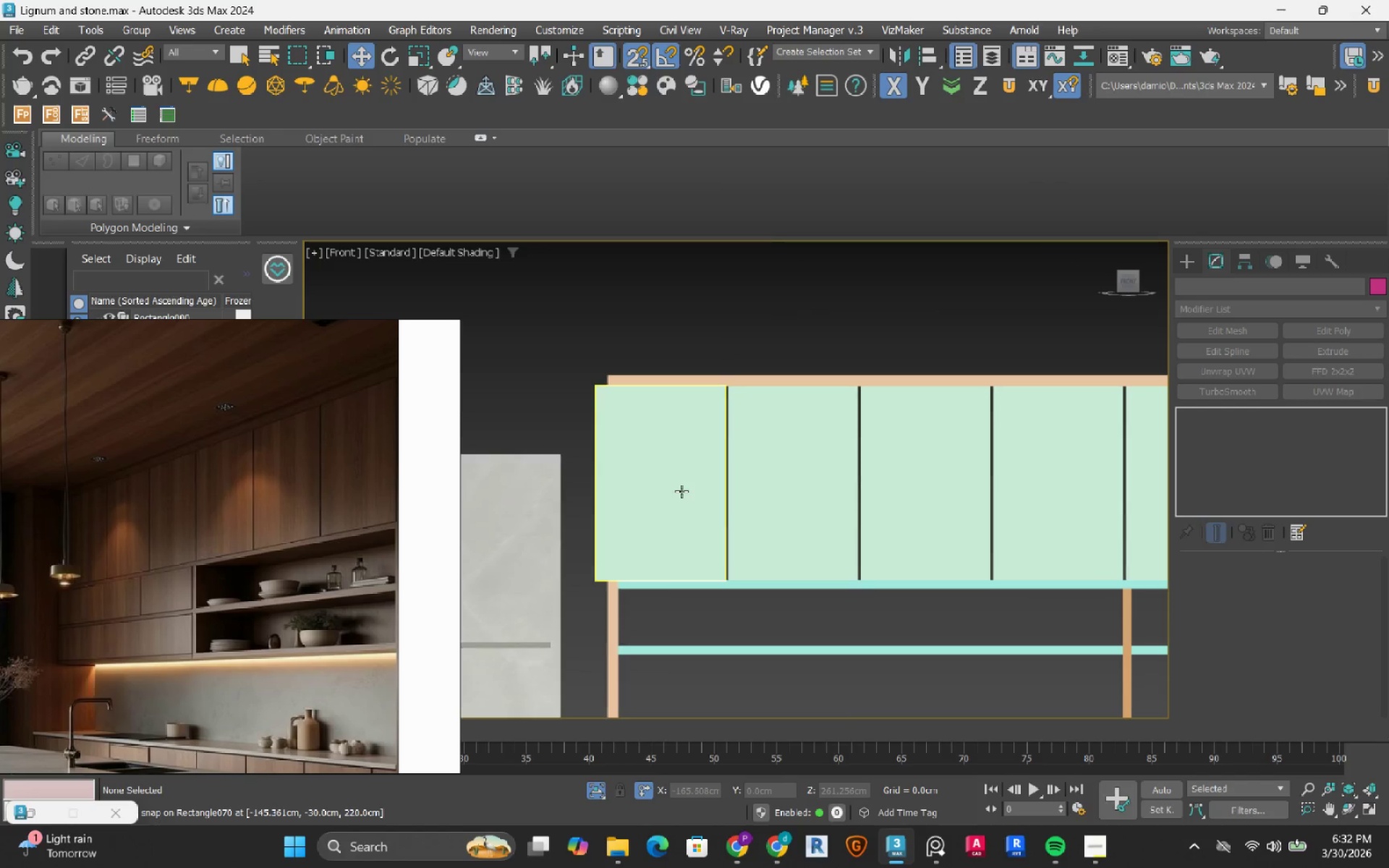 
left_click([1254, 532])
 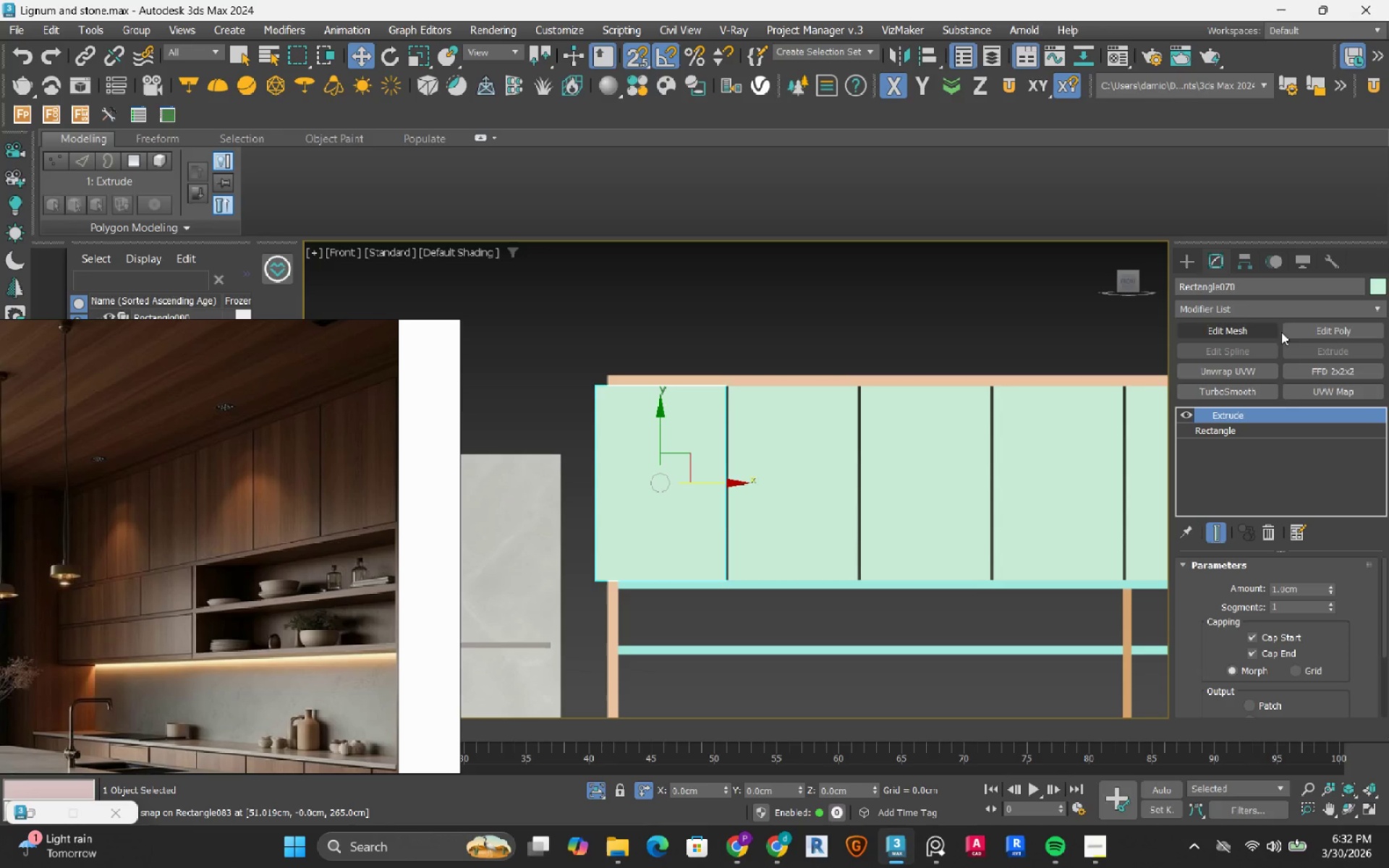 
left_click([1309, 325])
 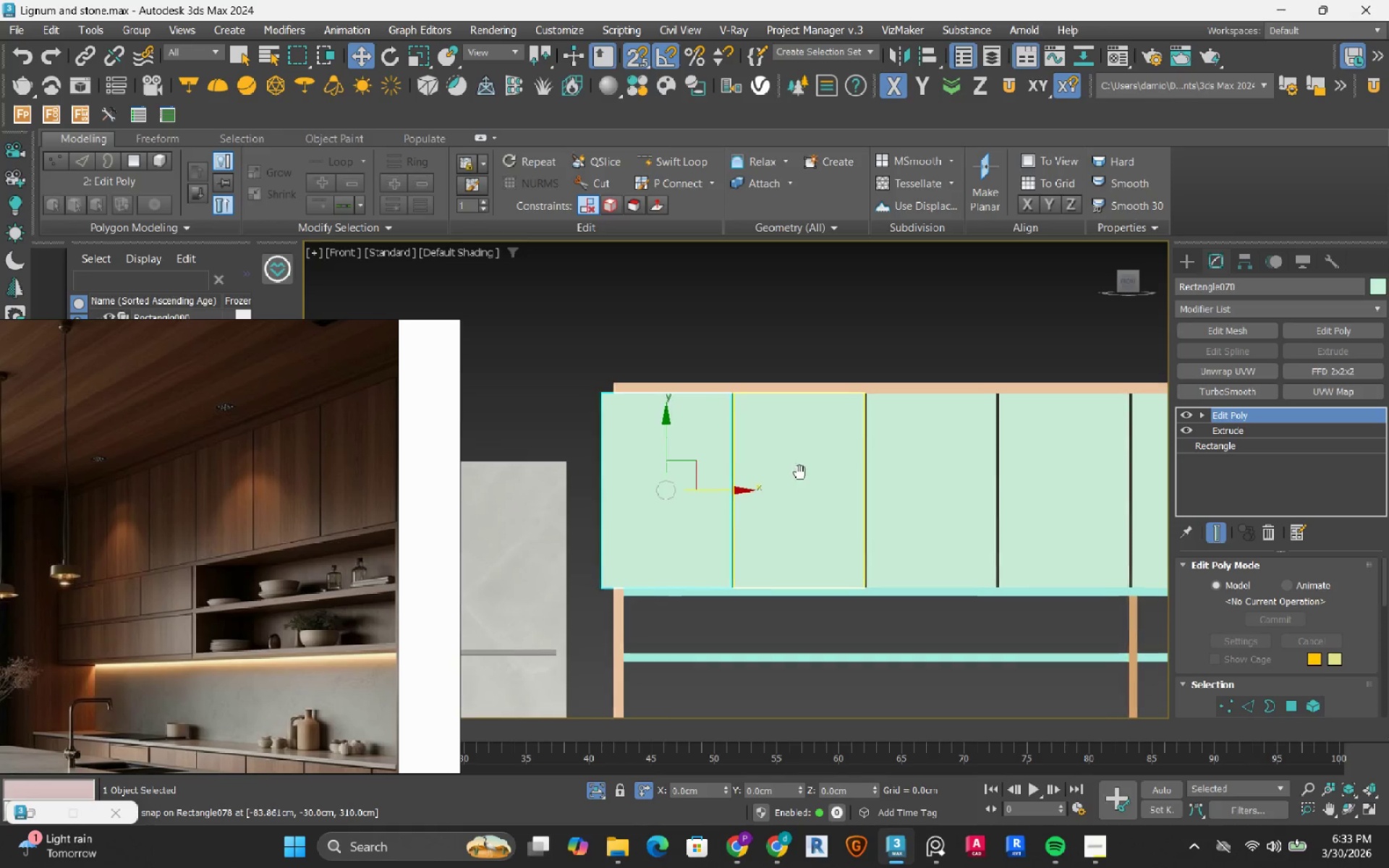 
key(1)
 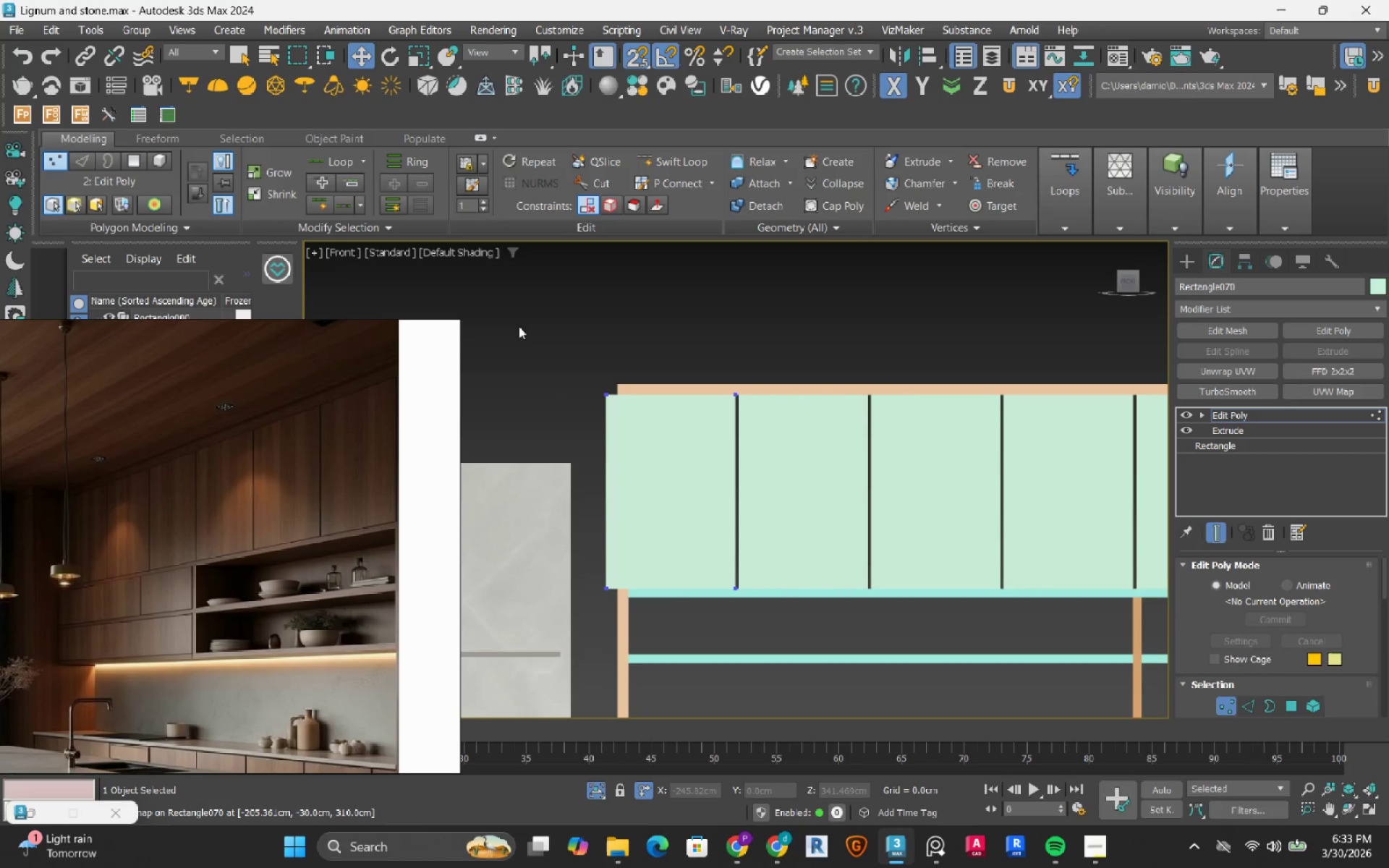 
left_click_drag(start_coordinate=[519, 324], to_coordinate=[616, 667])
 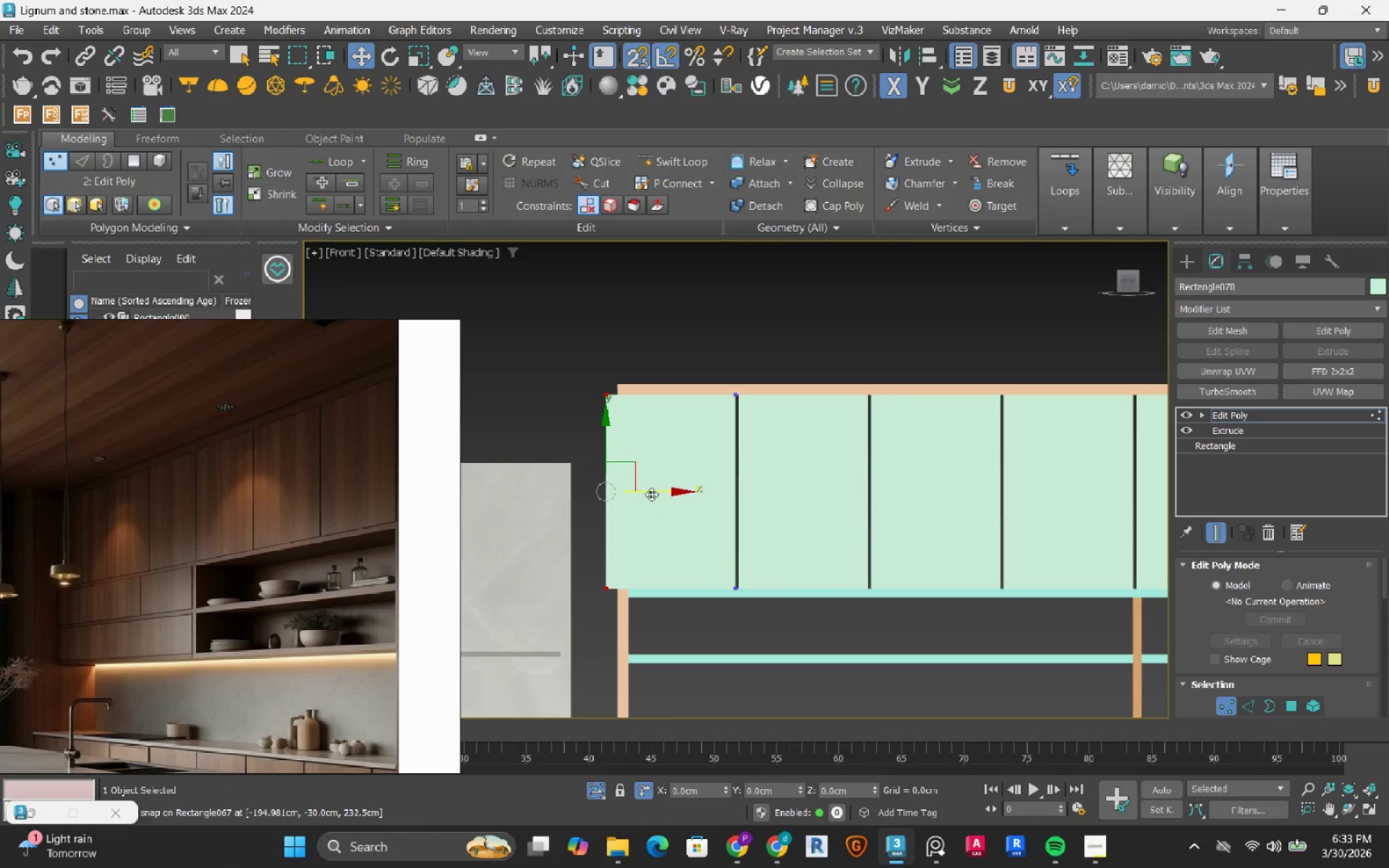 
scroll: coordinate [651, 494], scroll_direction: up, amount: 1.0
 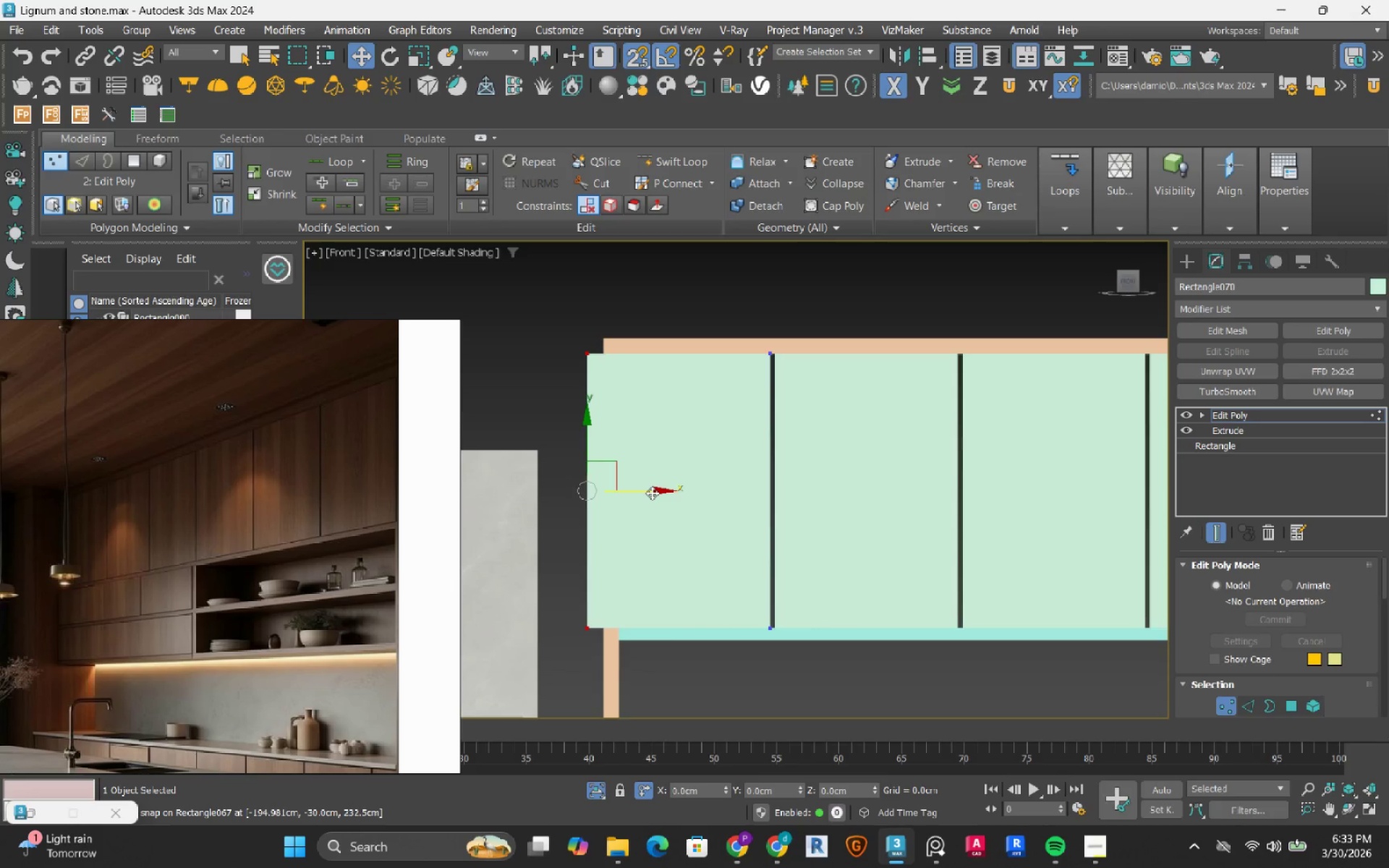 
left_click_drag(start_coordinate=[652, 493], to_coordinate=[631, 480])
 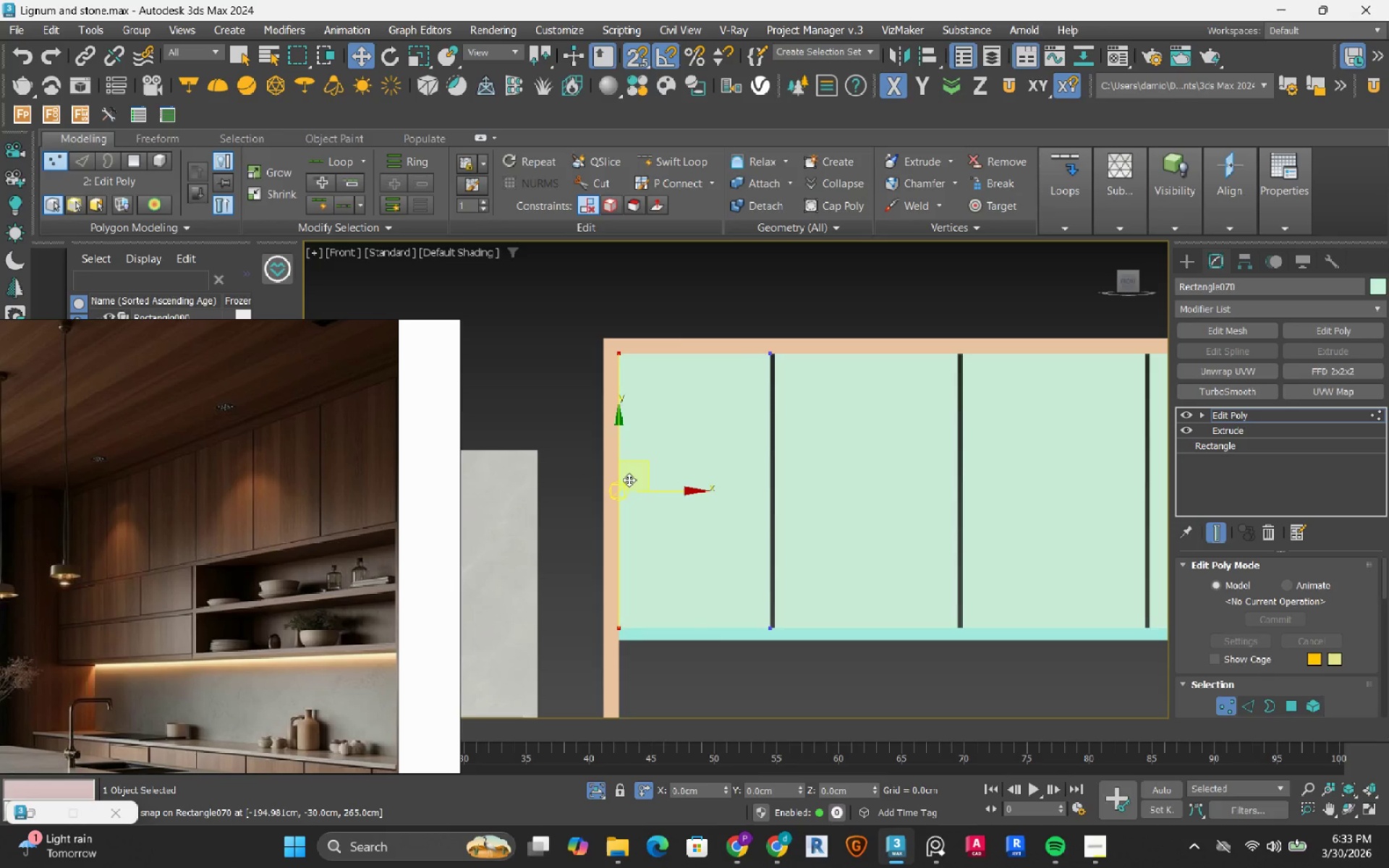 
scroll: coordinate [629, 480], scroll_direction: down, amount: 3.0
 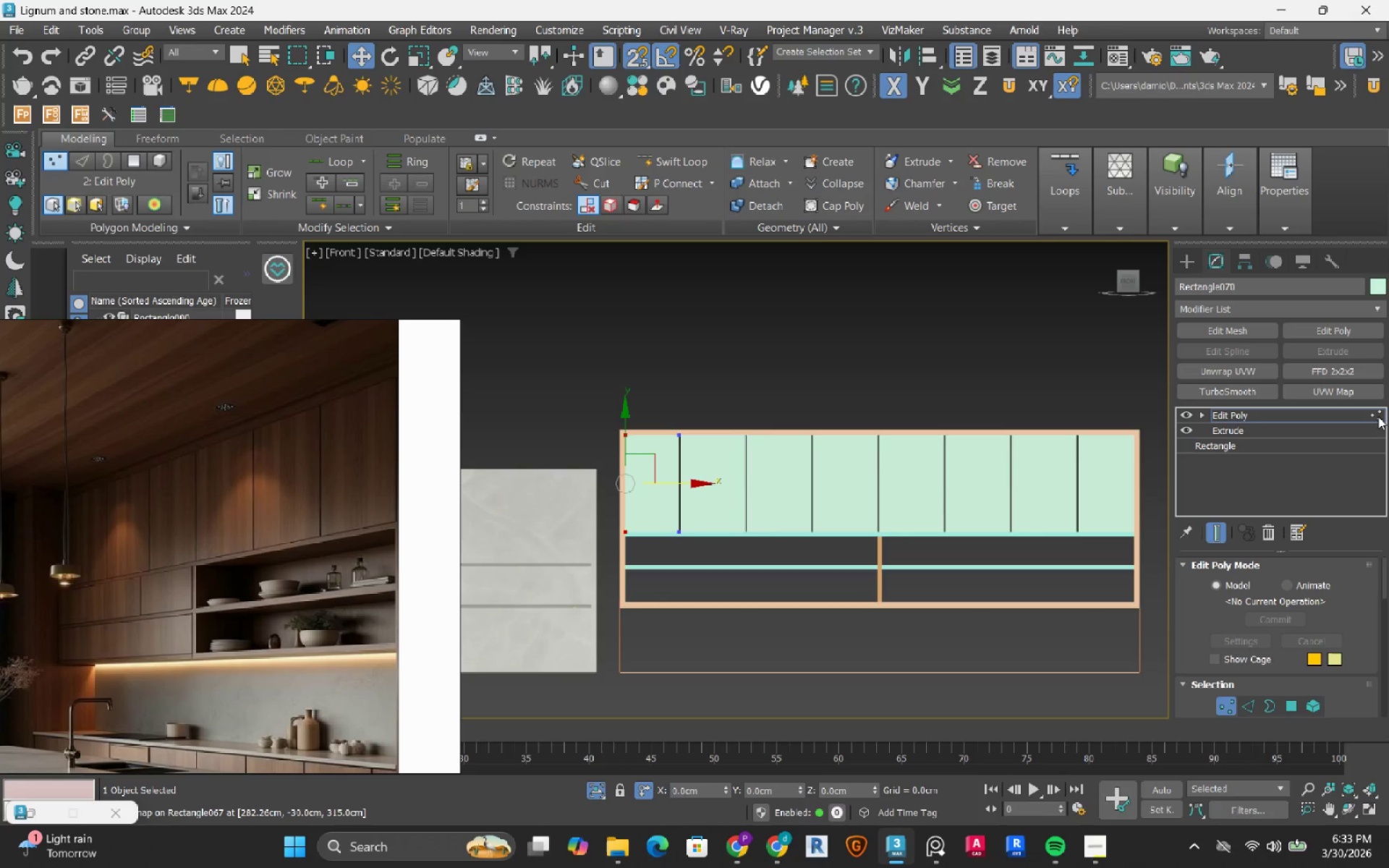 
left_click([1375, 417])
 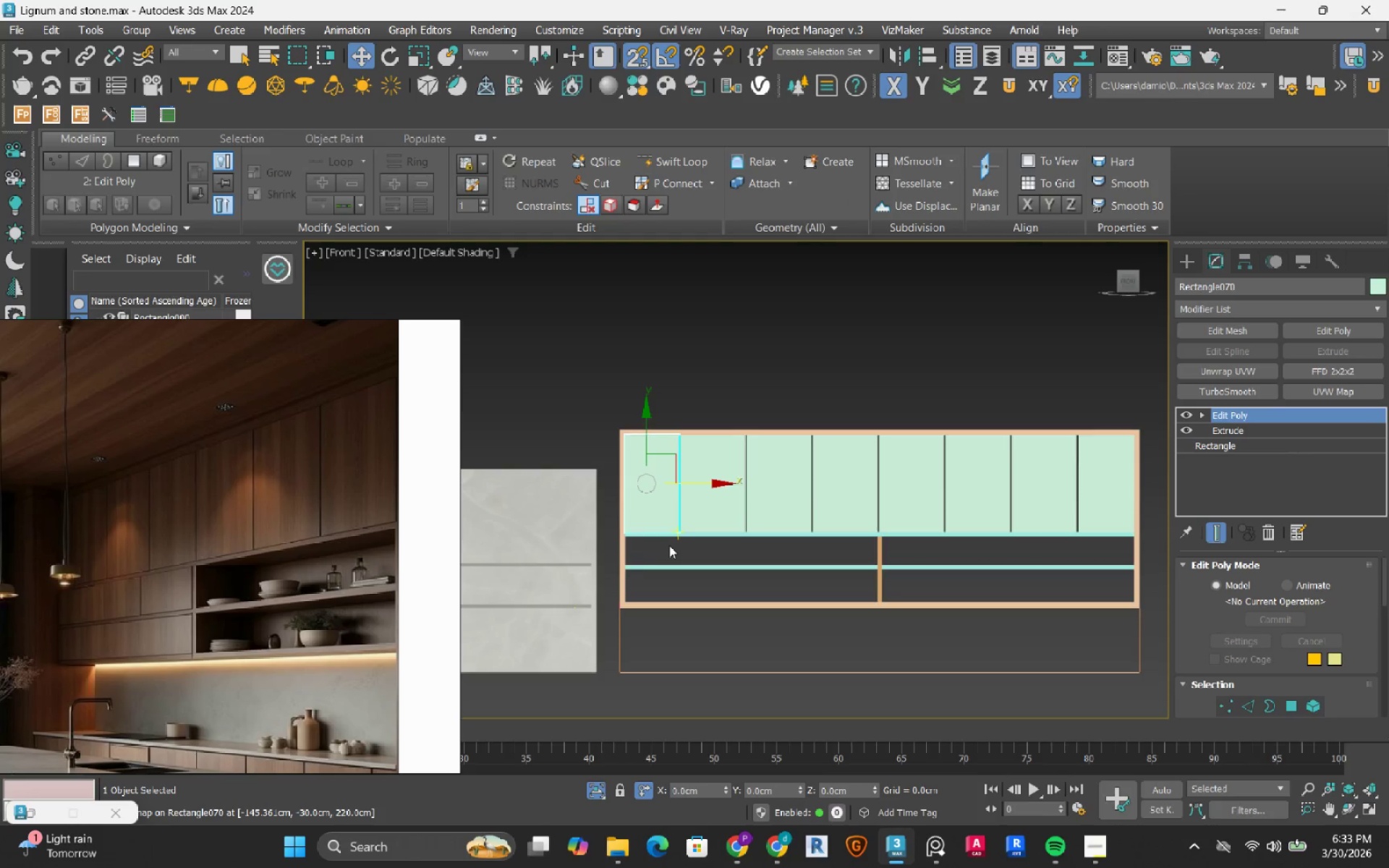 
scroll: coordinate [665, 475], scroll_direction: up, amount: 2.0
 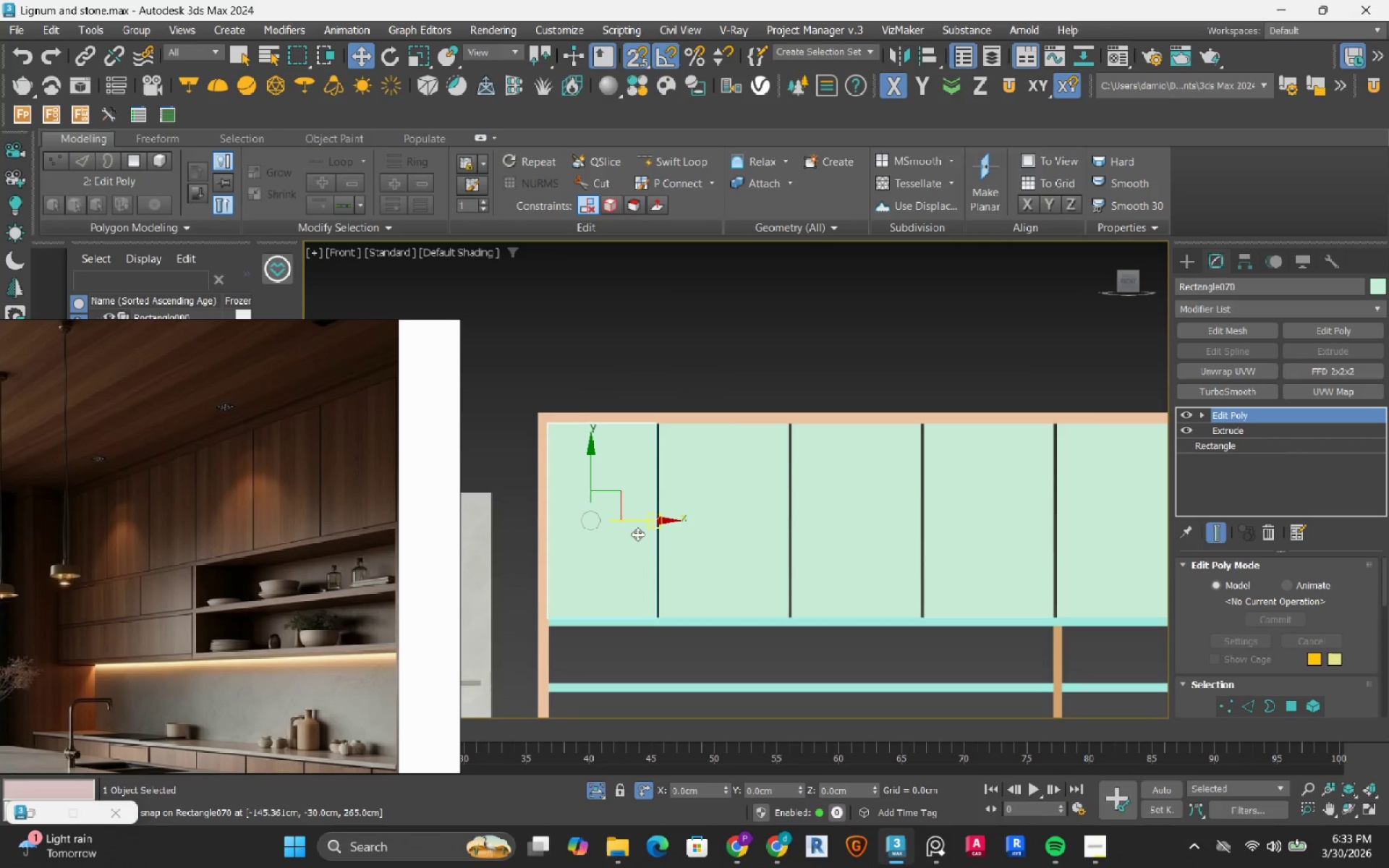 
key(F3)
 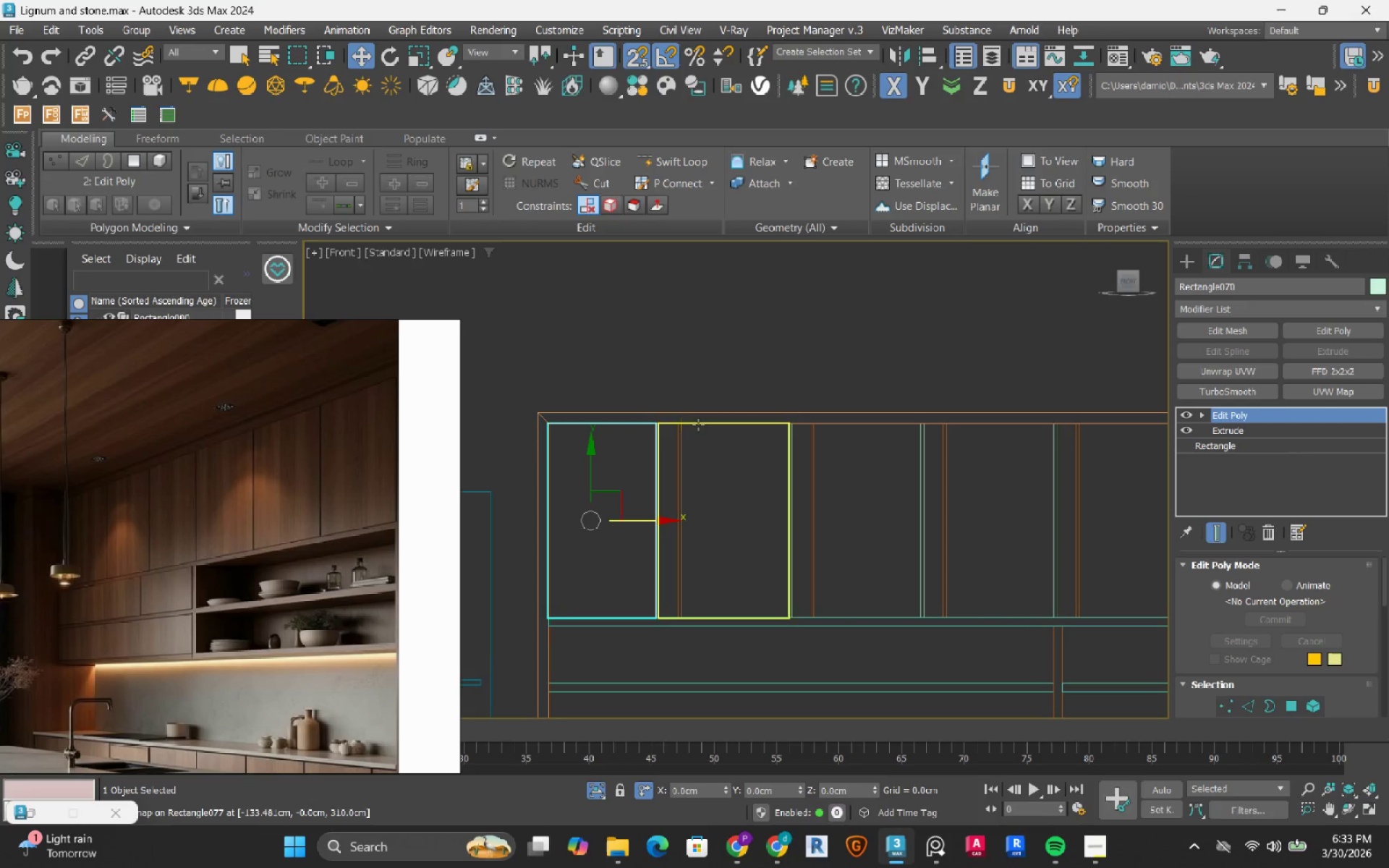 
scroll: coordinate [697, 441], scroll_direction: up, amount: 2.0
 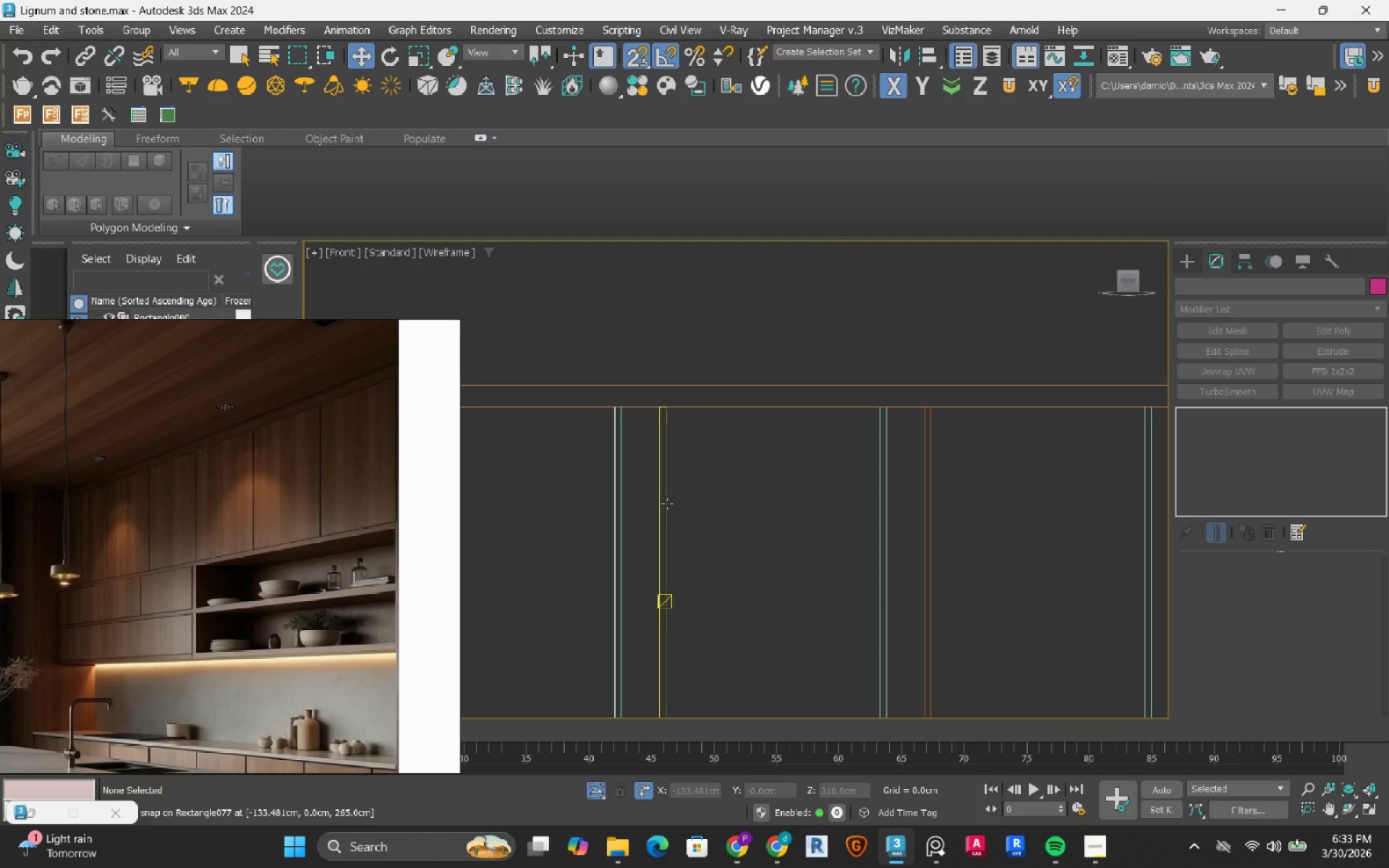 
left_click([667, 503])
 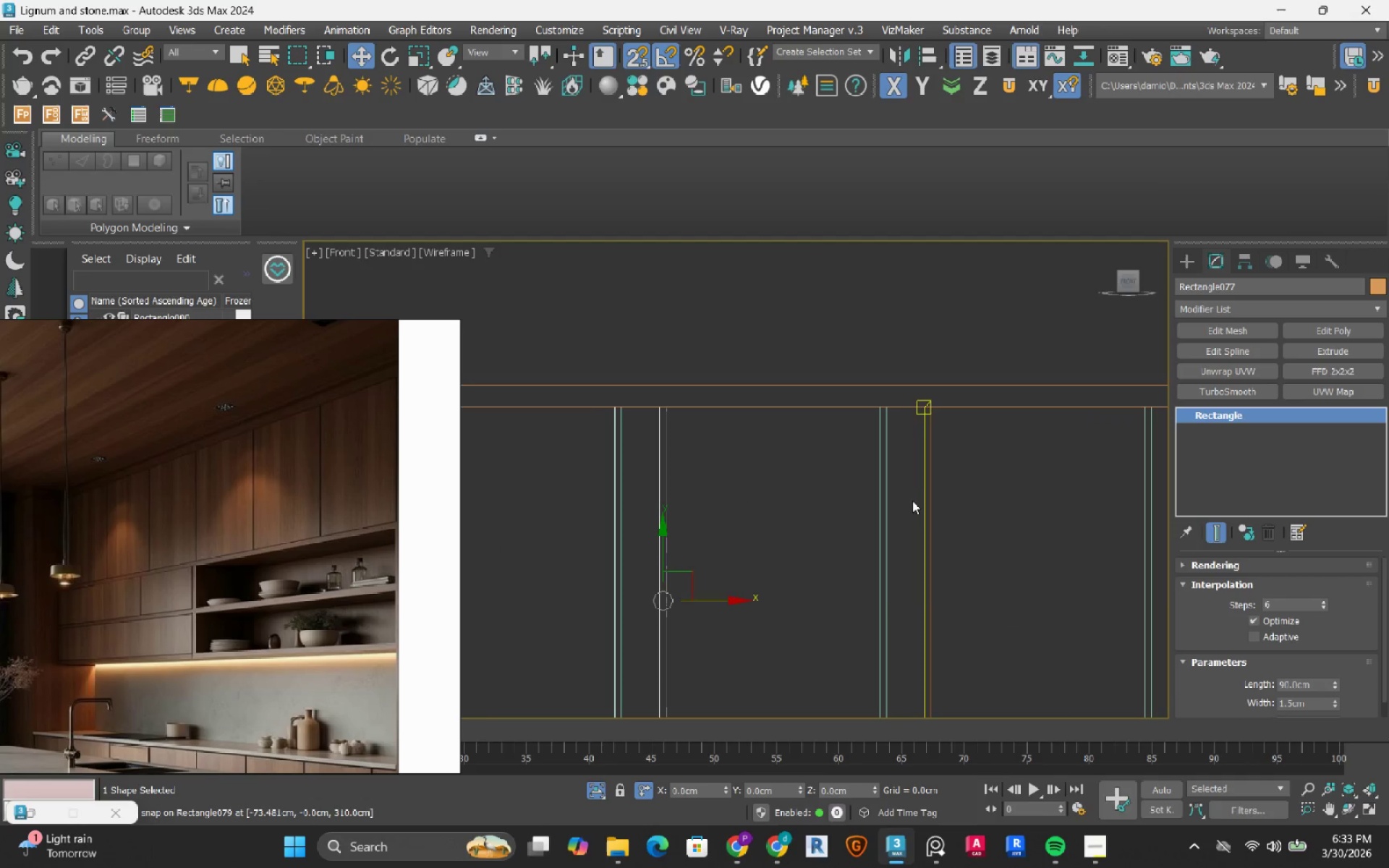 
hold_key(key=ControlLeft, duration=0.72)
left_click([931, 522])
 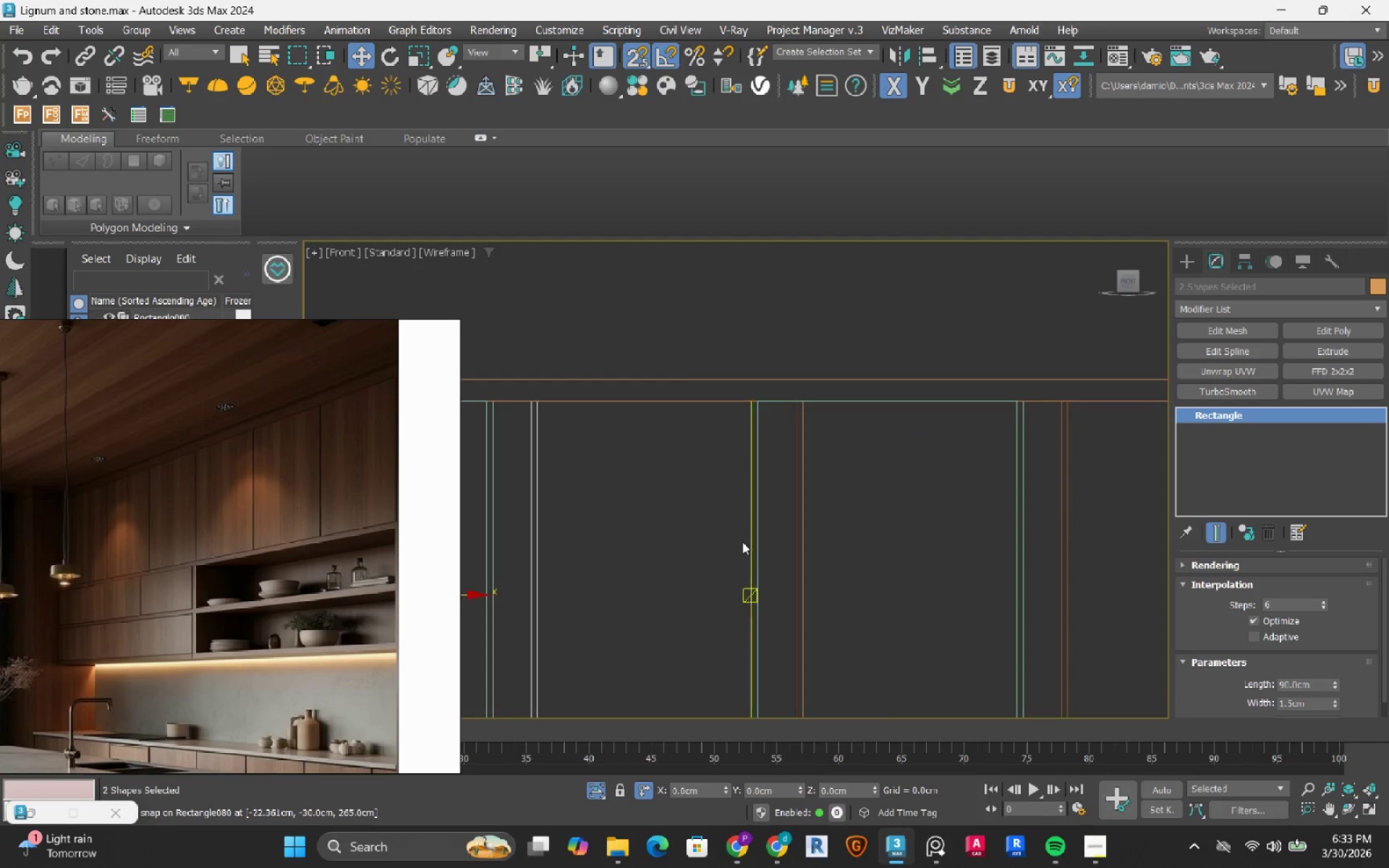 
hold_key(key=ControlLeft, duration=0.94)
left_click([799, 524])
 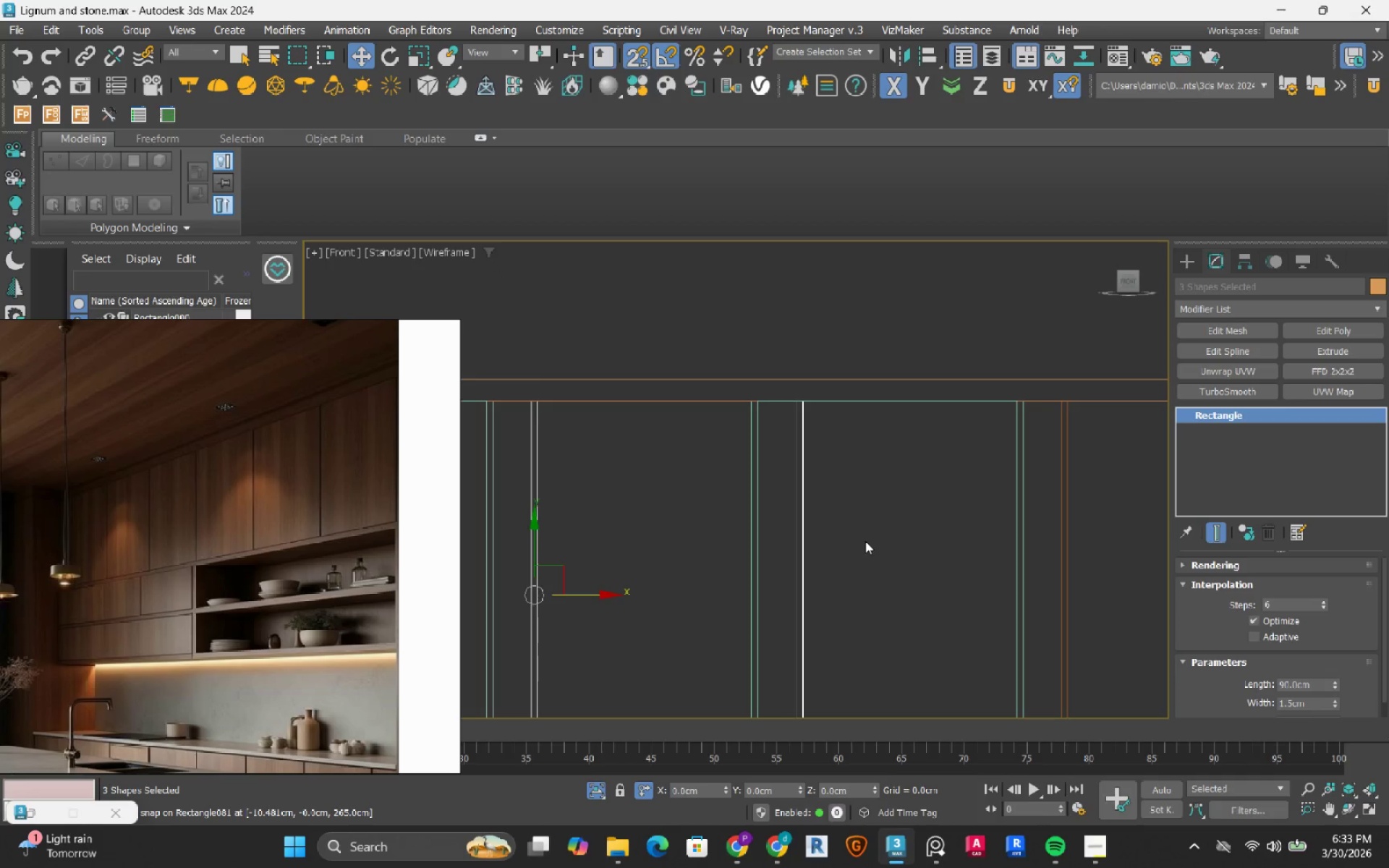 
scroll: coordinate [865, 542], scroll_direction: down, amount: 2.0
 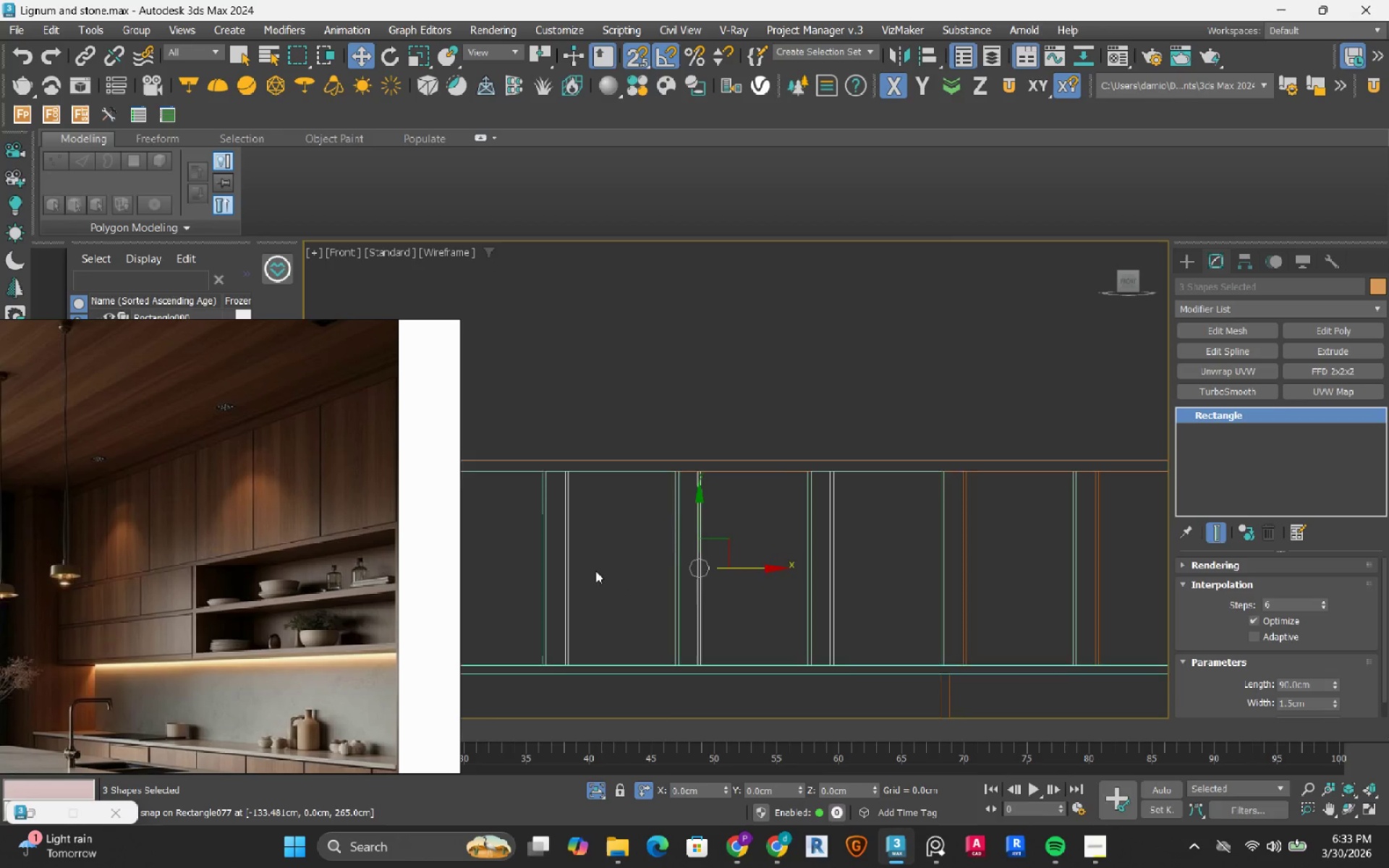 
left_click([899, 537])
 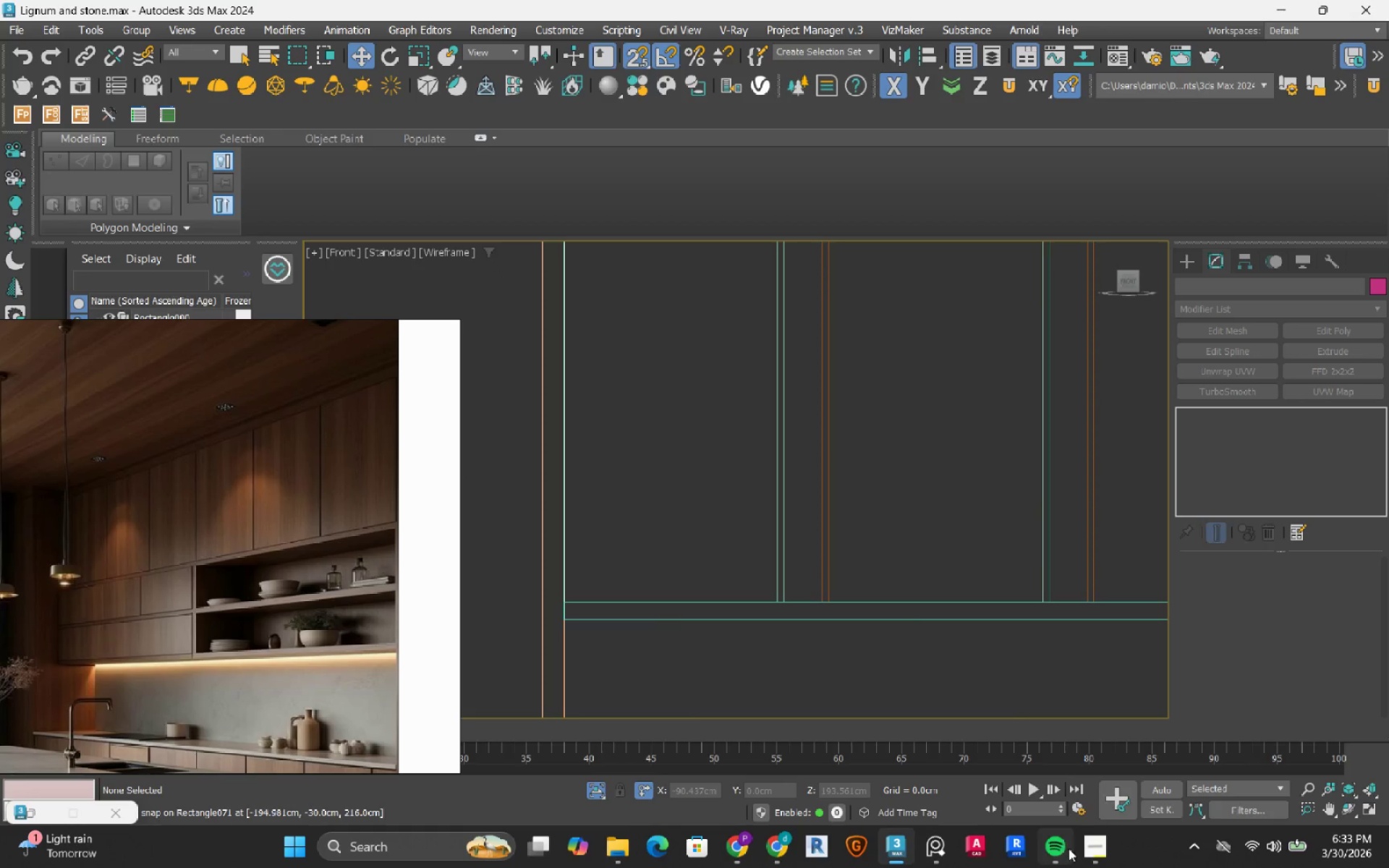 
scroll: coordinate [844, 627], scroll_direction: up, amount: 2.0
 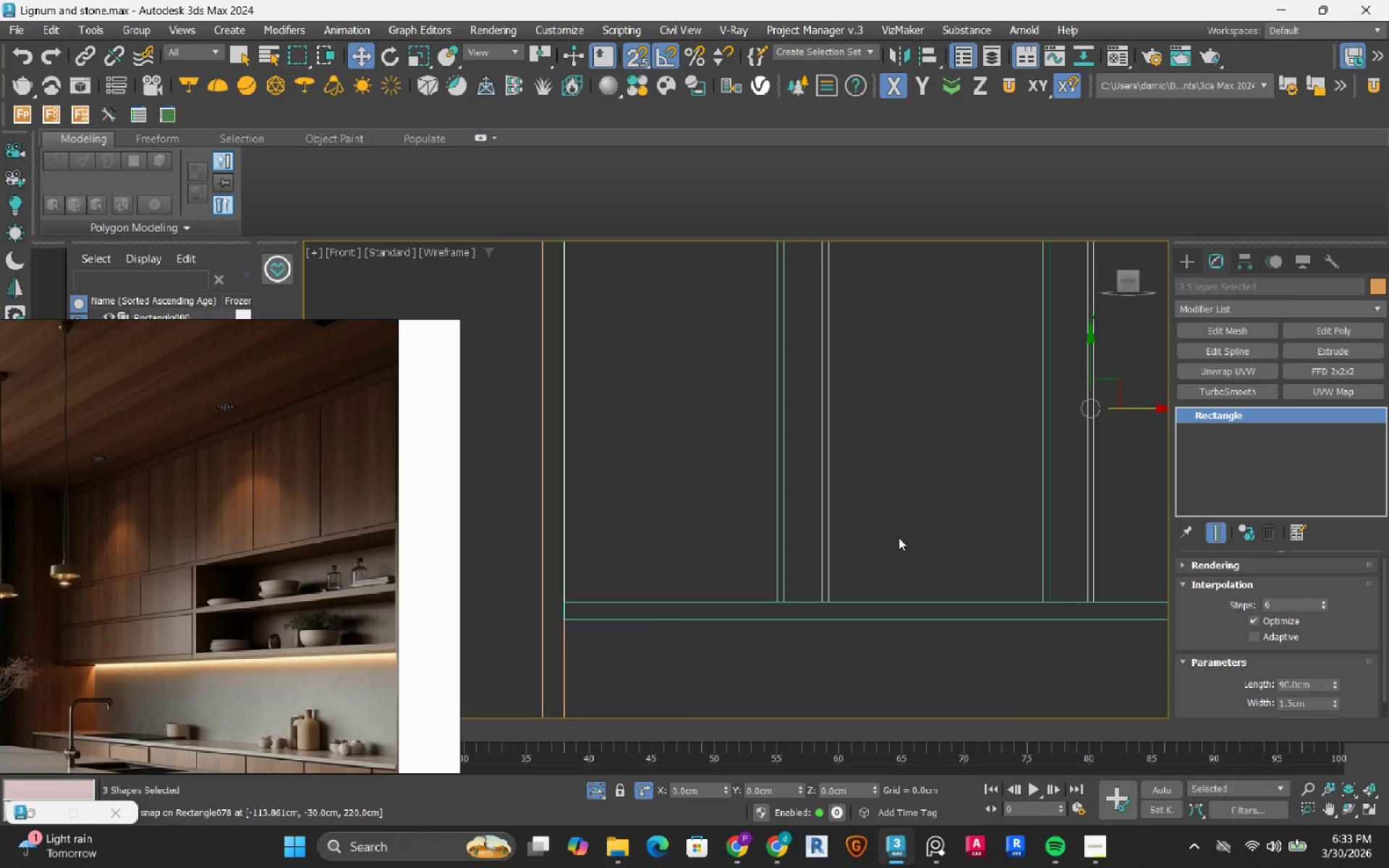 
left_click([1102, 867])